 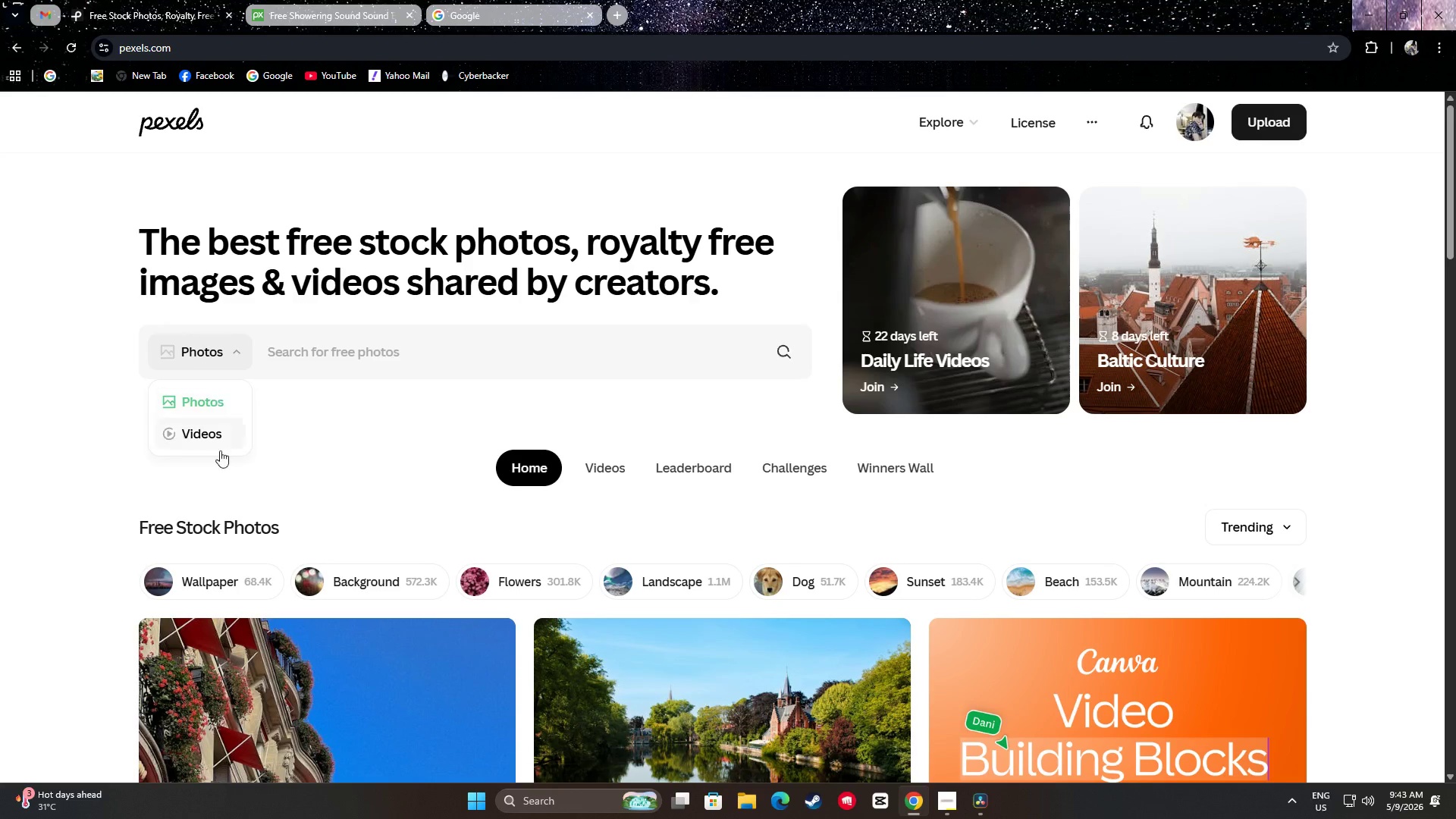 
left_click([210, 425])
 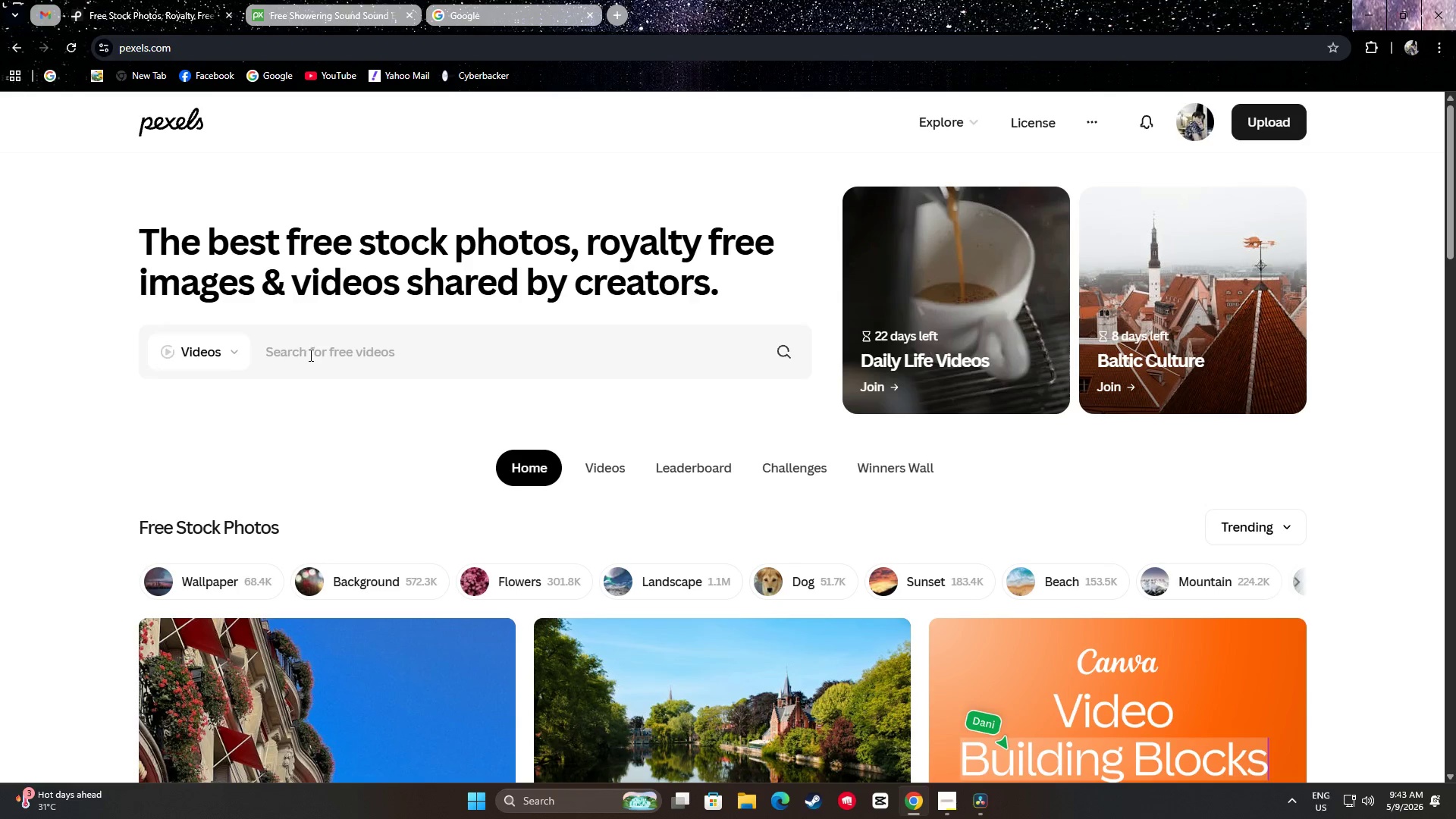 
left_click([312, 353])
 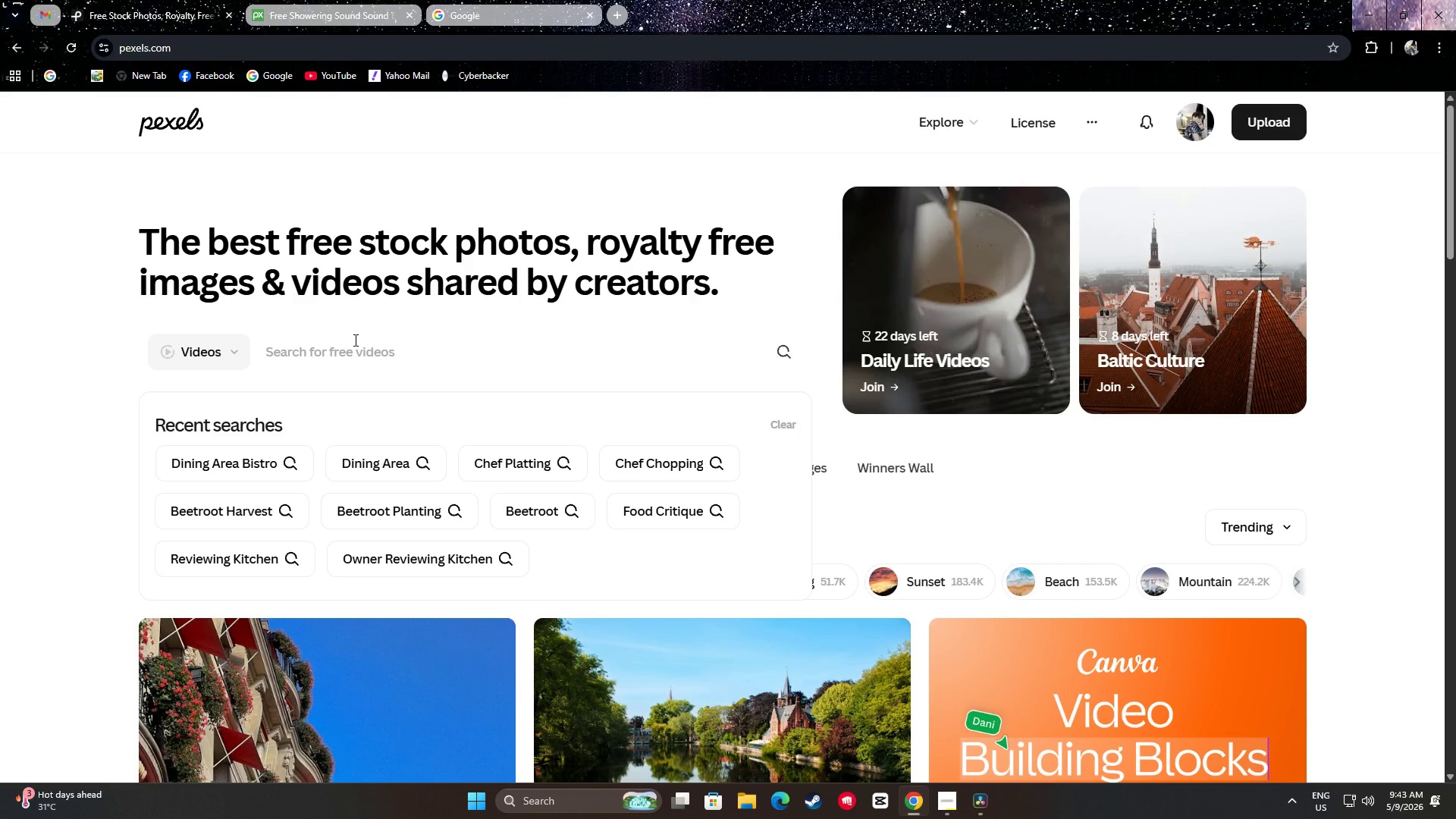 
wait(7.59)
 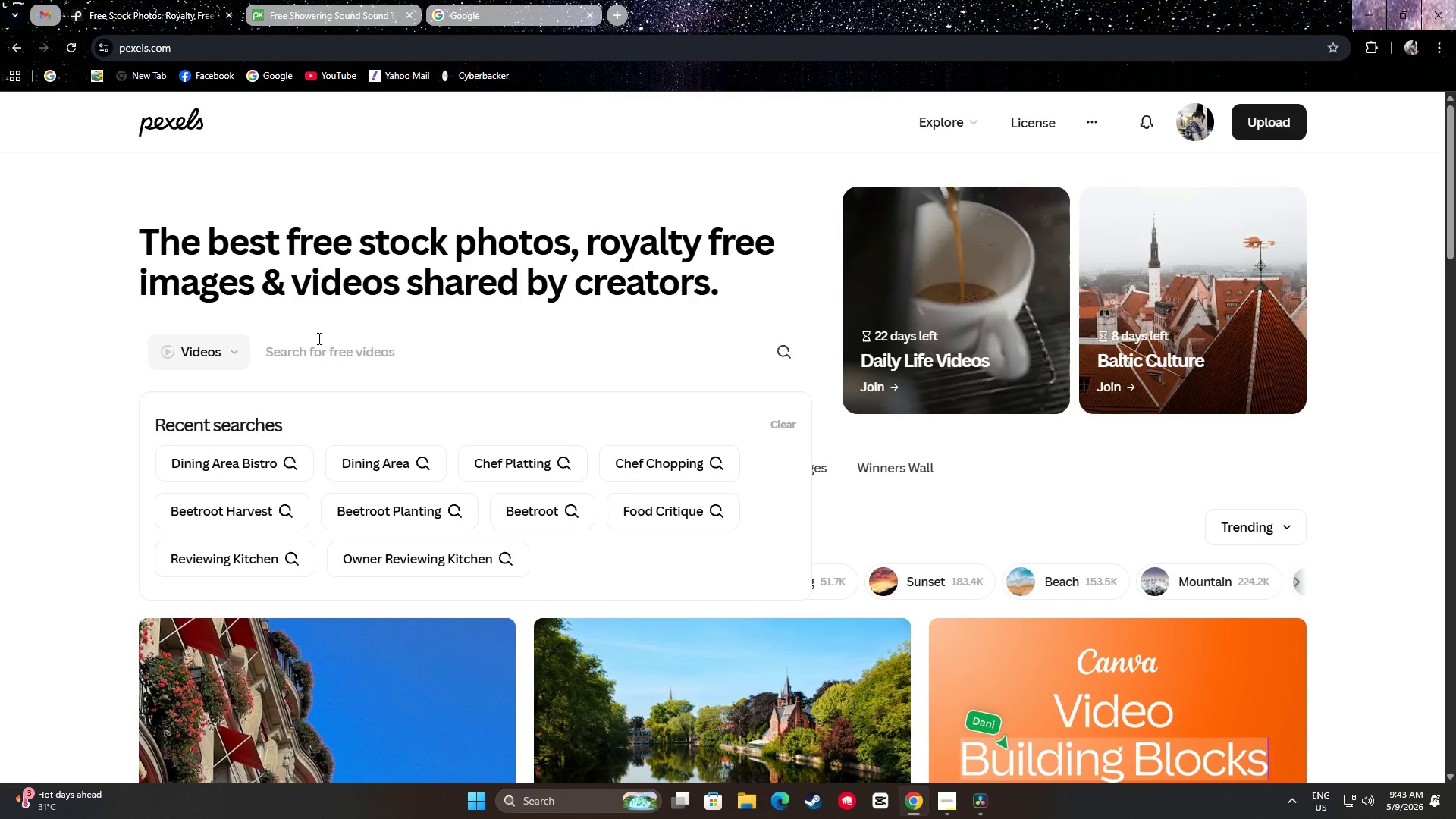 
scroll: coordinate [454, 378], scroll_direction: down, amount: 2.0
 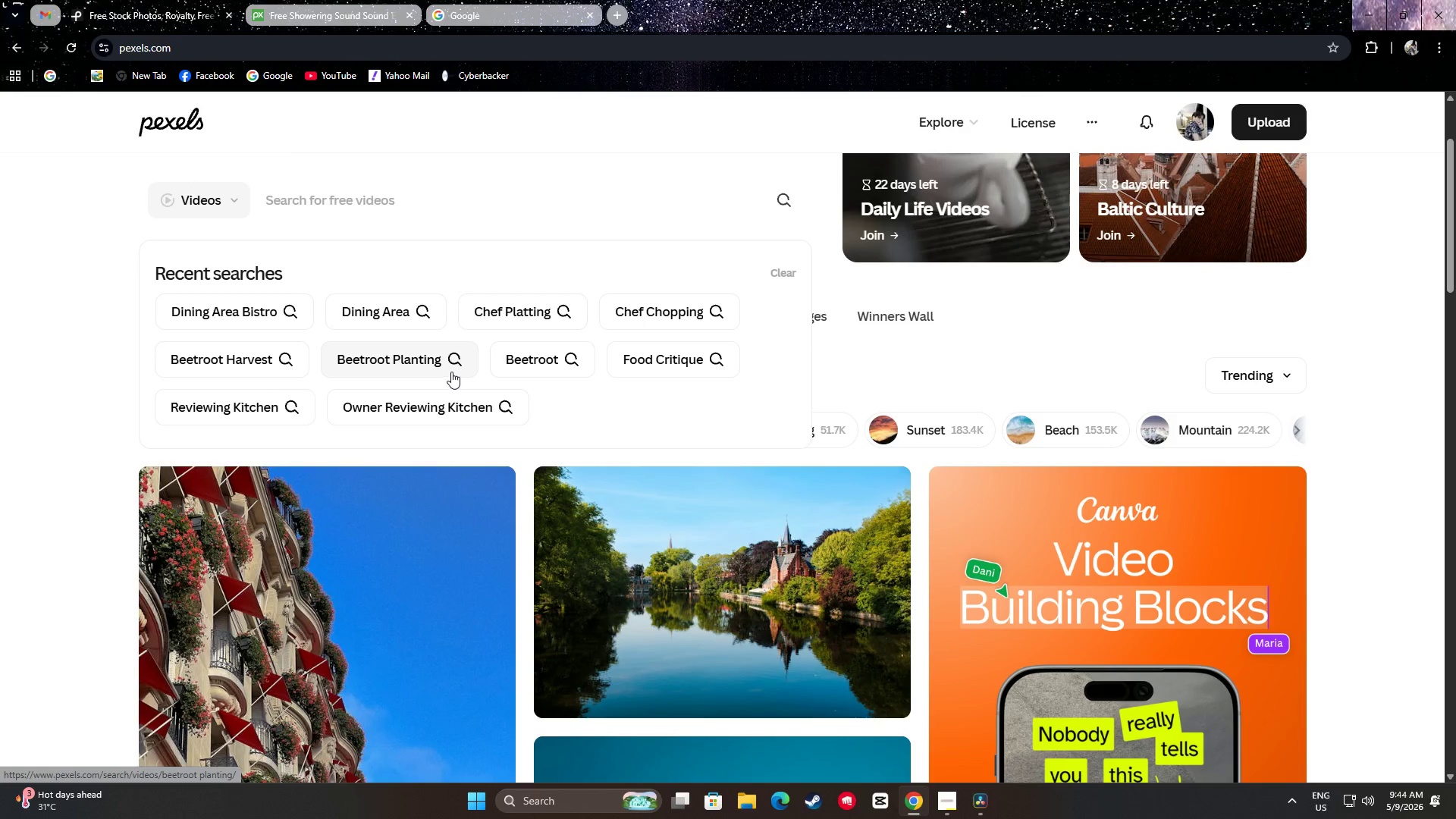 
scroll: coordinate [447, 364], scroll_direction: up, amount: 4.0
 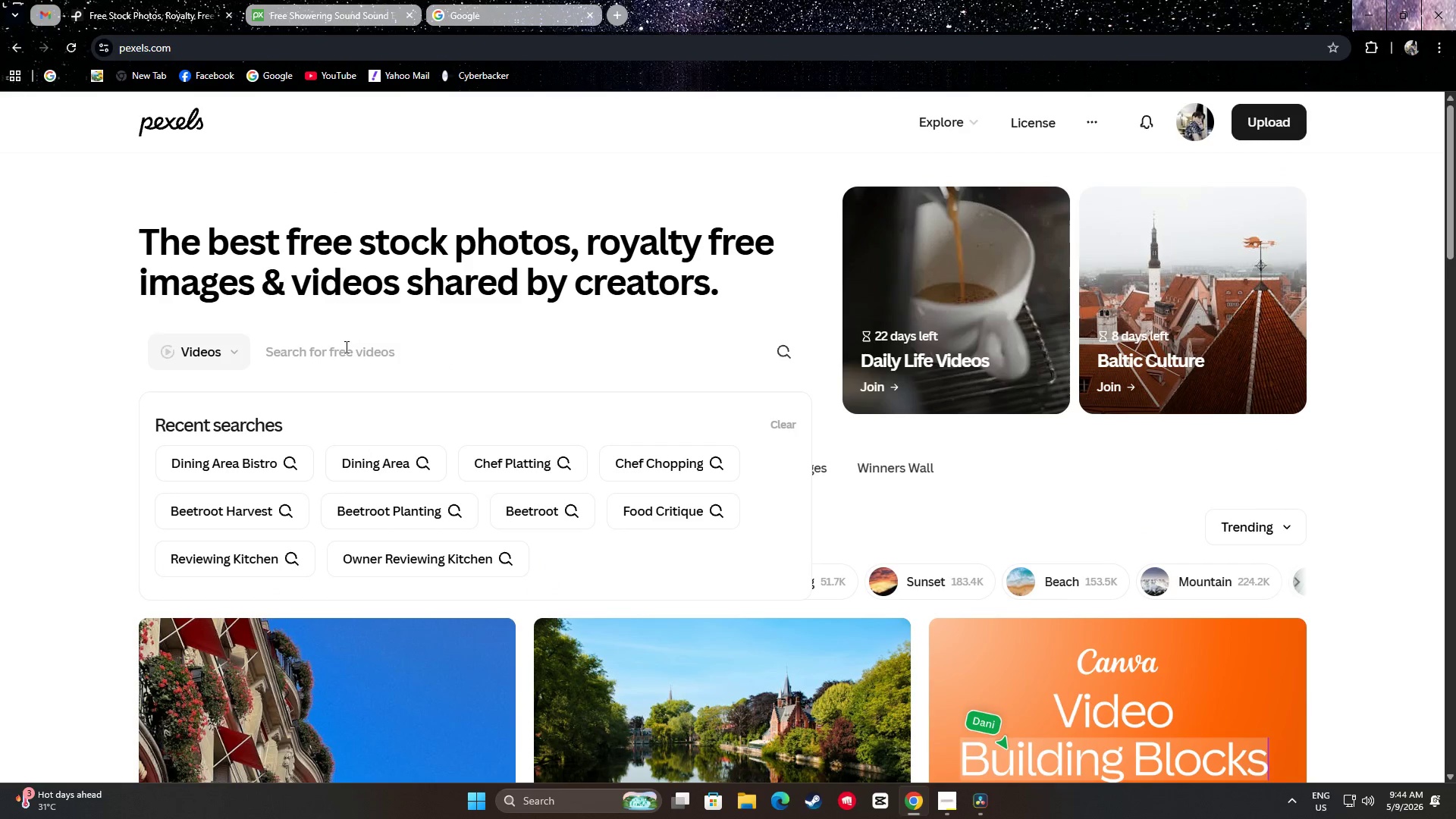 
type(luxury spa )
key(Backspace)
 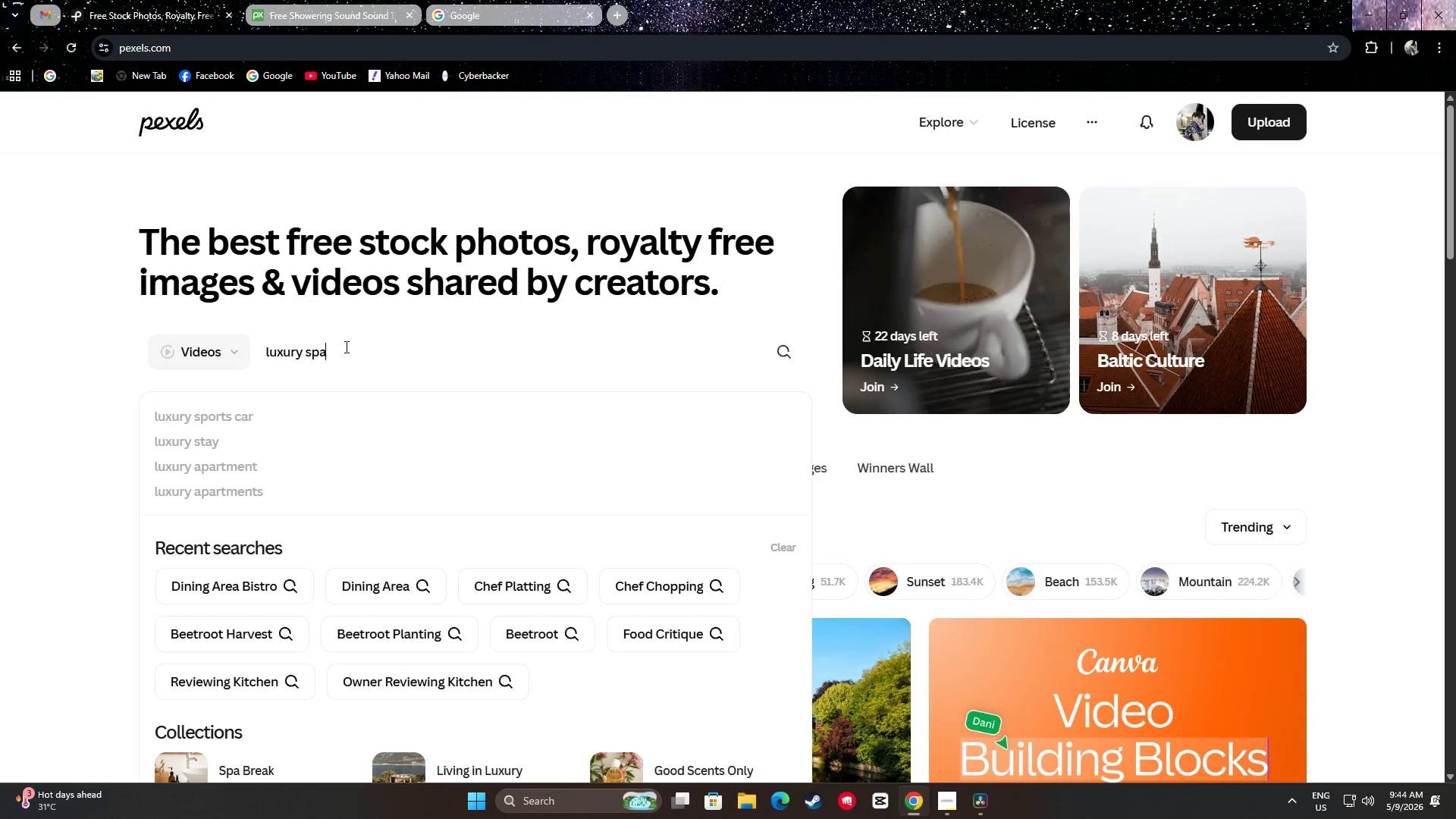 
key(Enter)
 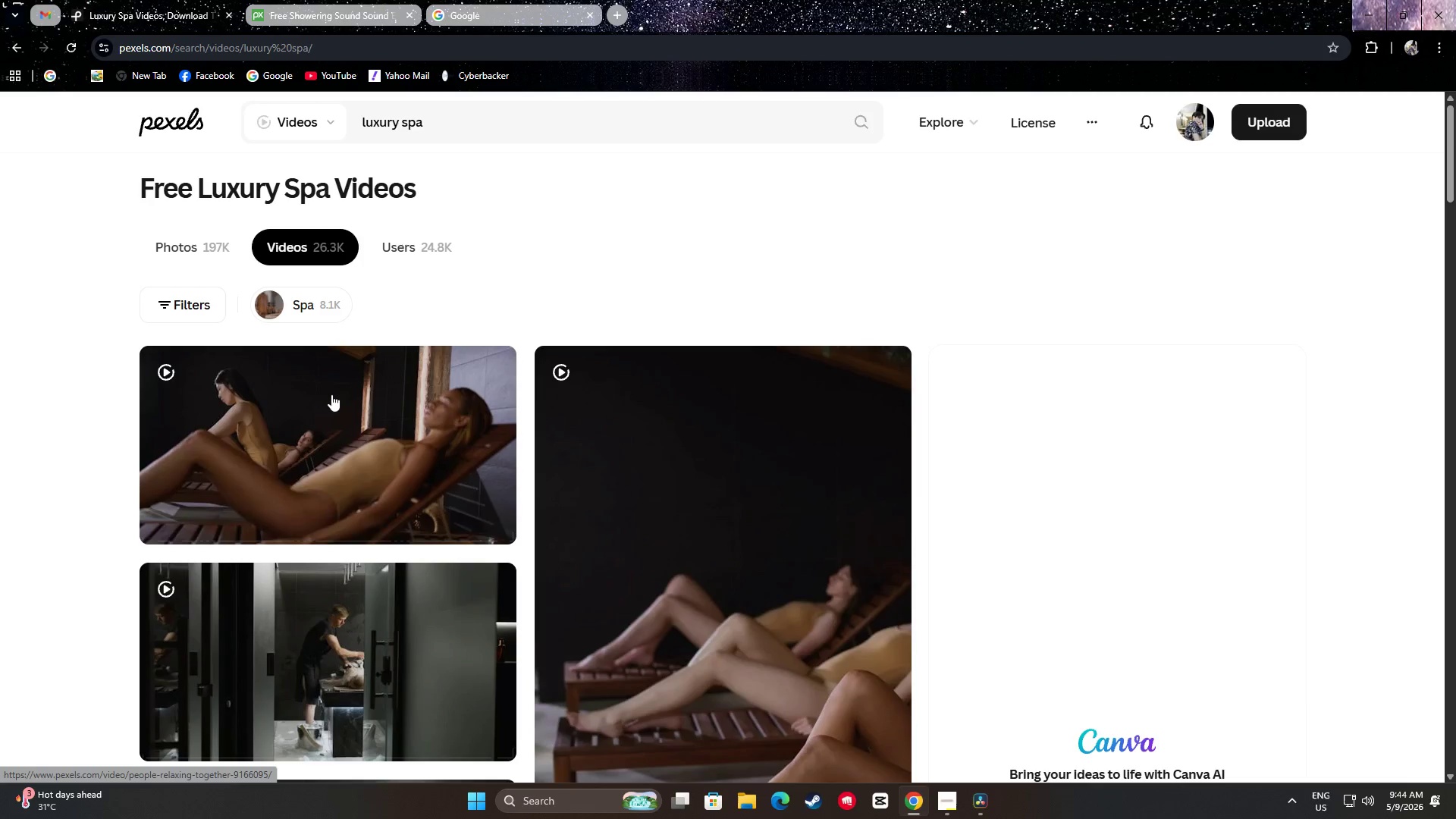 
scroll: coordinate [10, 441], scroll_direction: down, amount: 10.0
 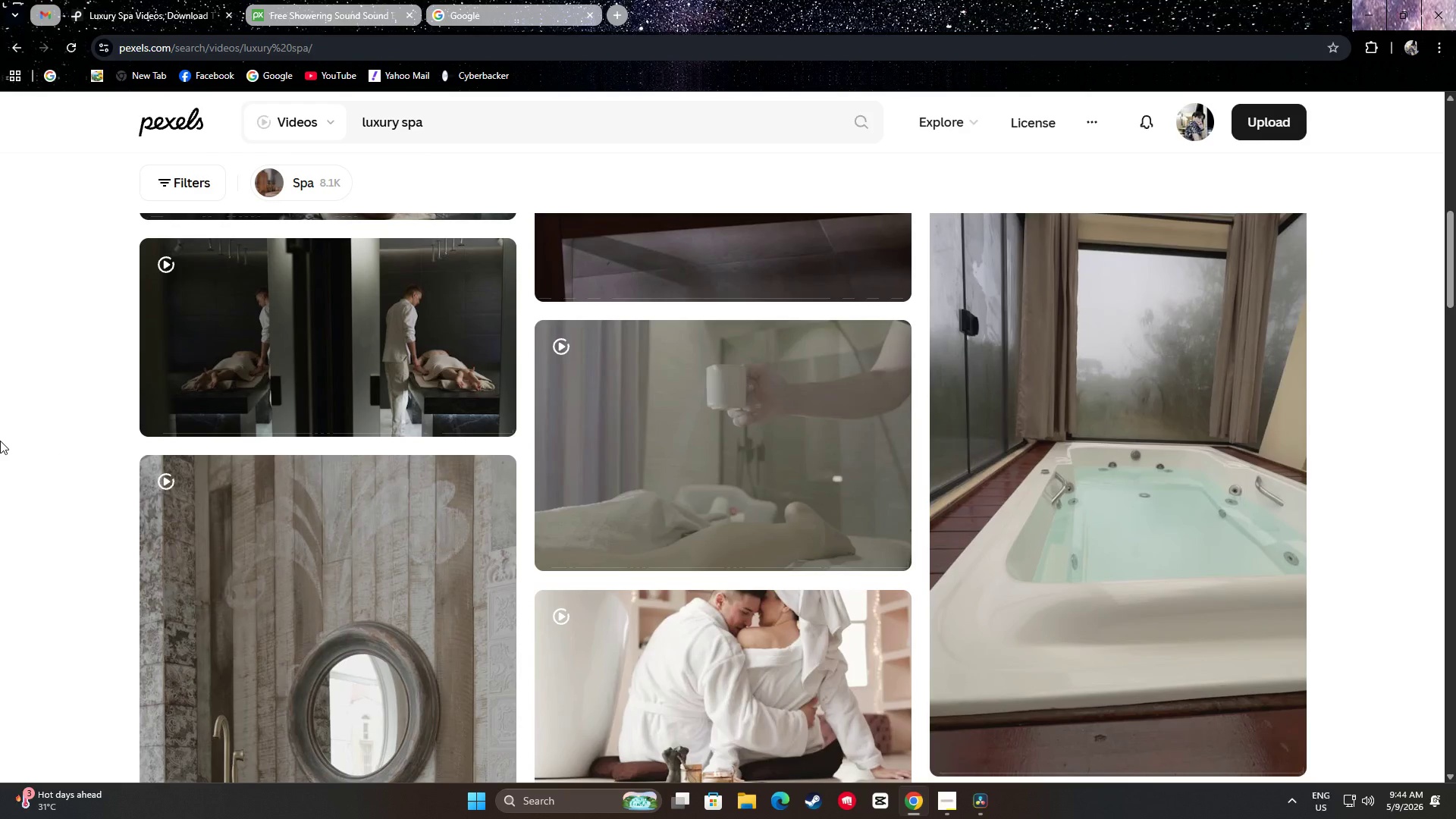 
scroll: coordinate [0, 432], scroll_direction: up, amount: 4.0
 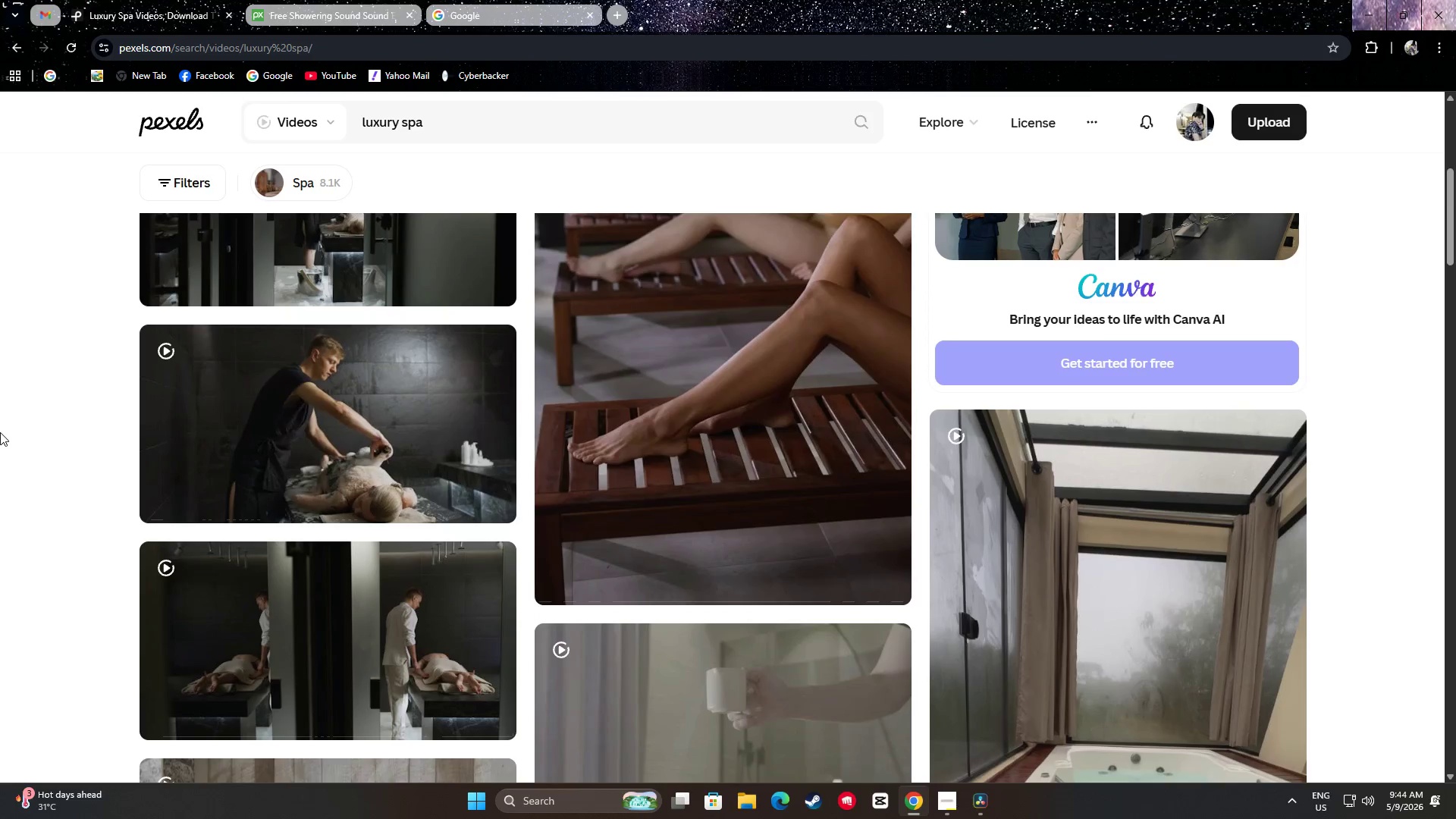 
scroll: coordinate [2, 429], scroll_direction: down, amount: 9.0
 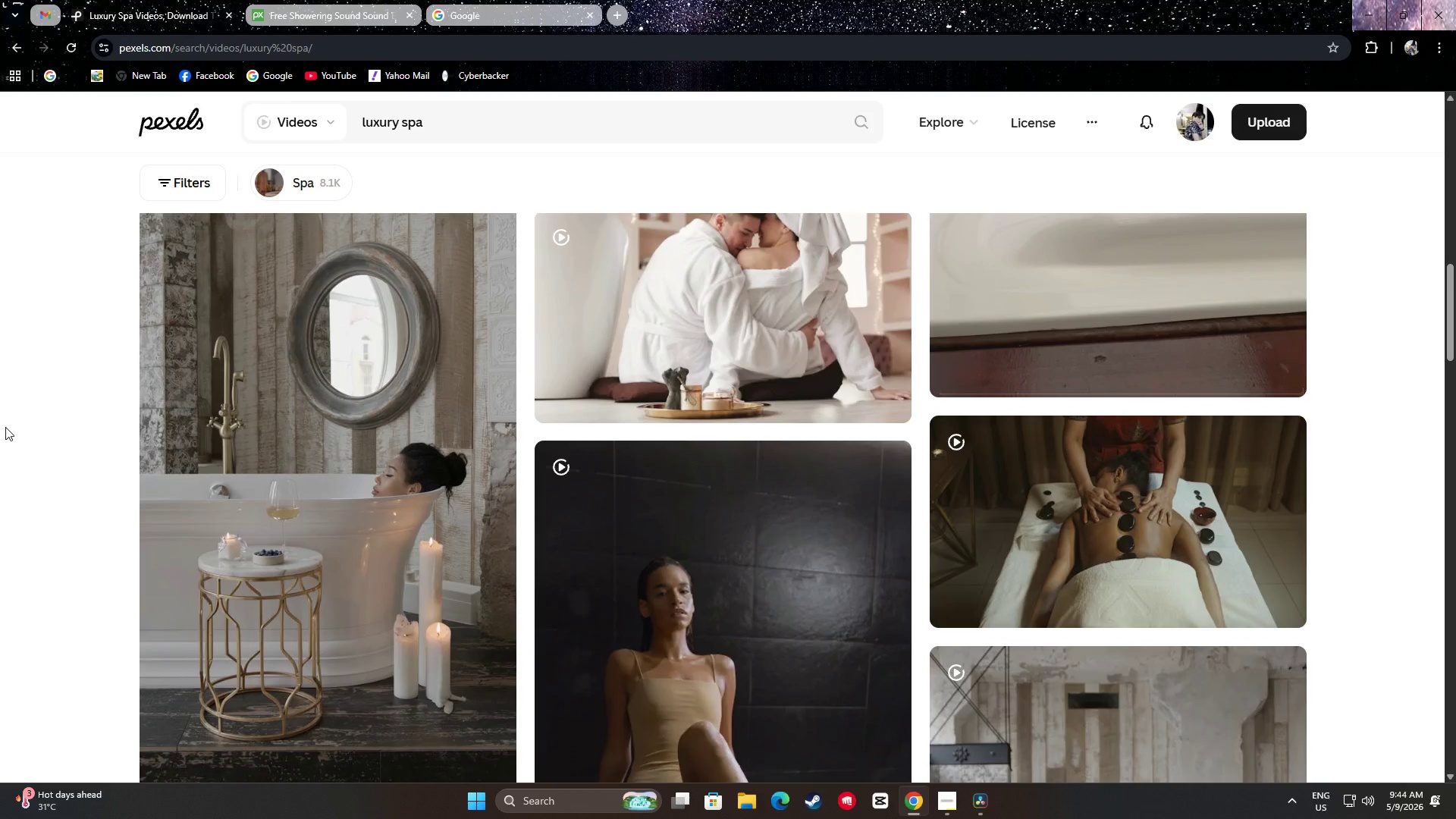 
scroll: coordinate [6, 424], scroll_direction: up, amount: 2.0
 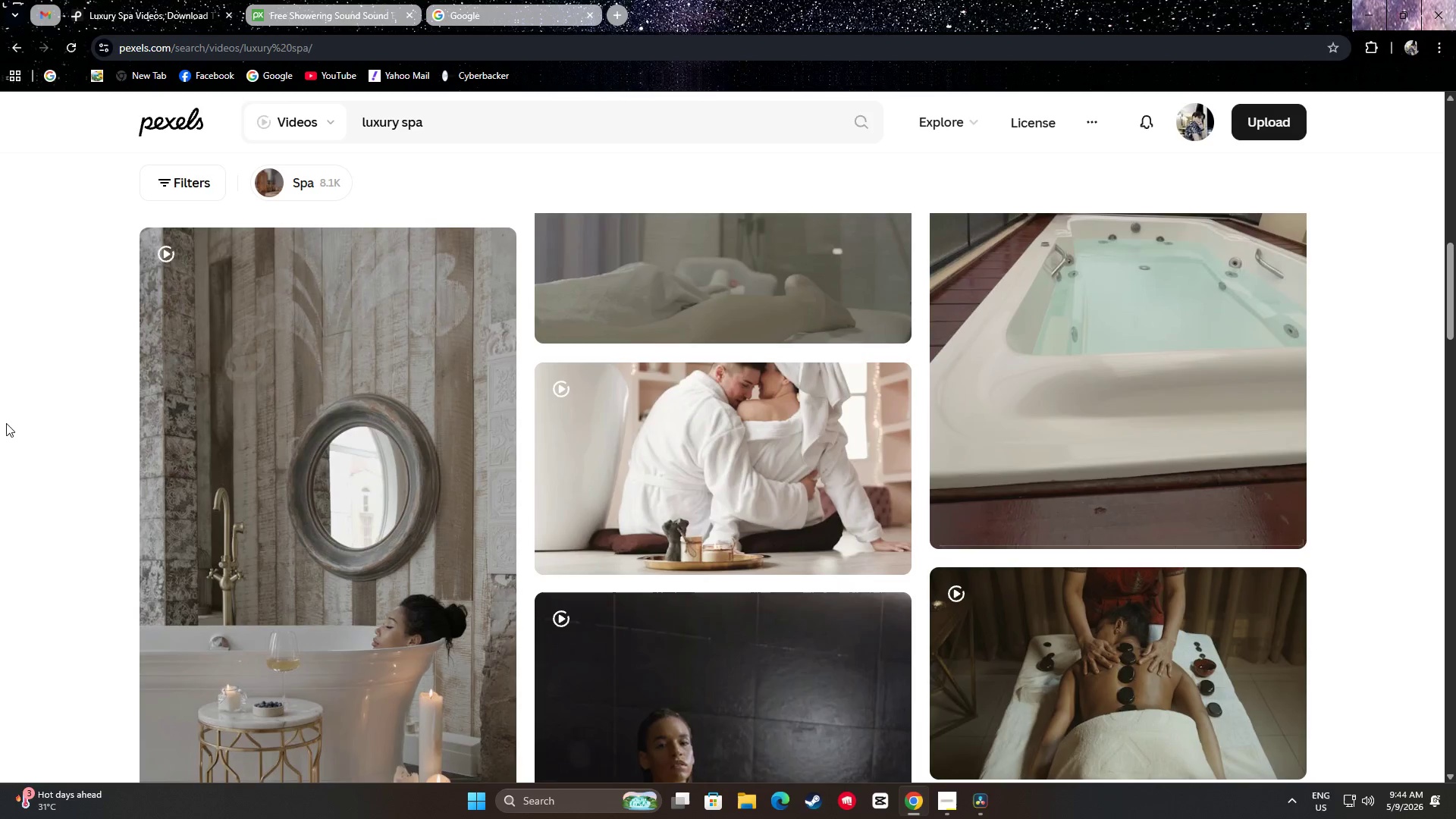 
scroll: coordinate [7, 426], scroll_direction: down, amount: 16.0
 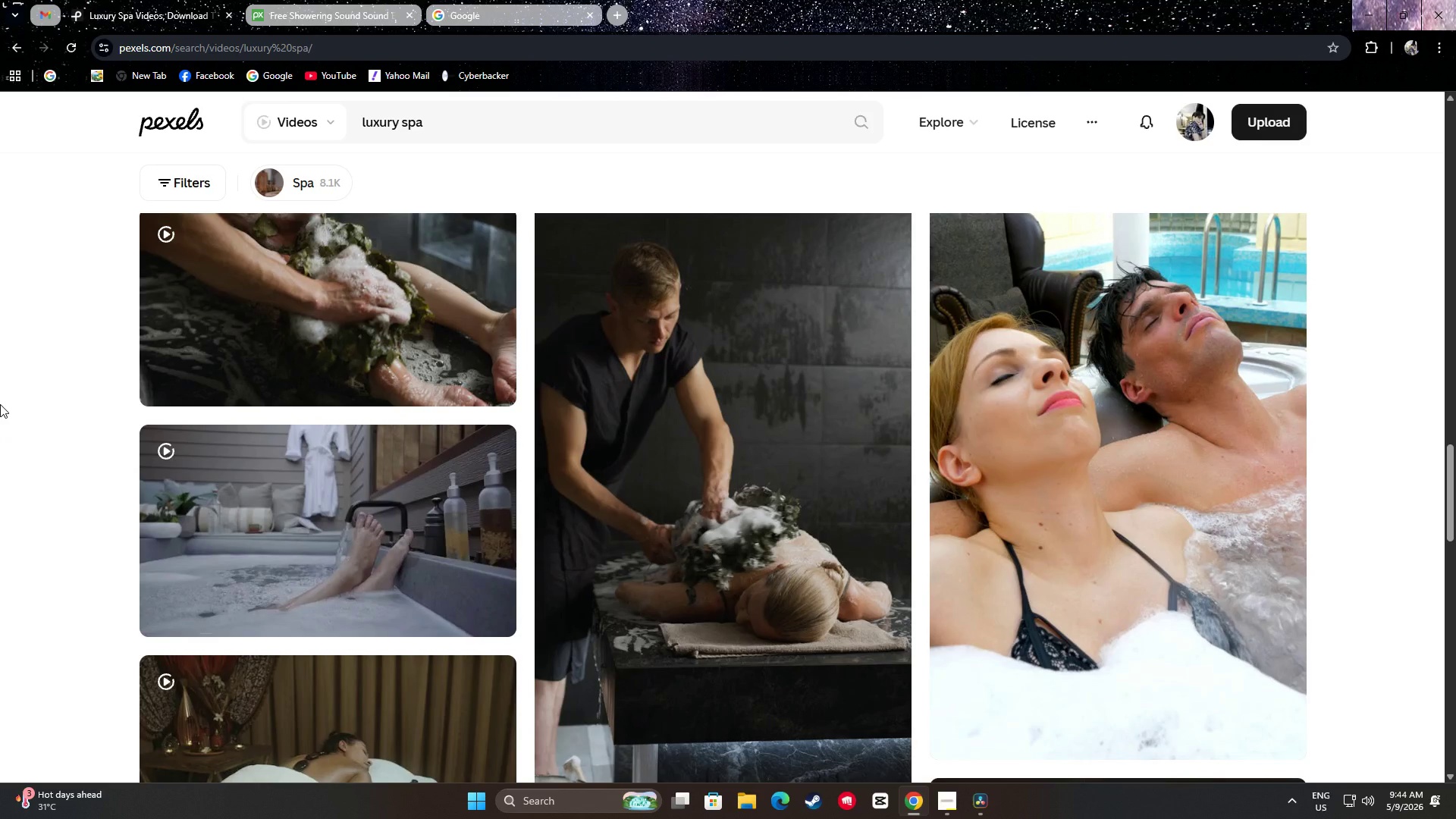 
wait(10.88)
 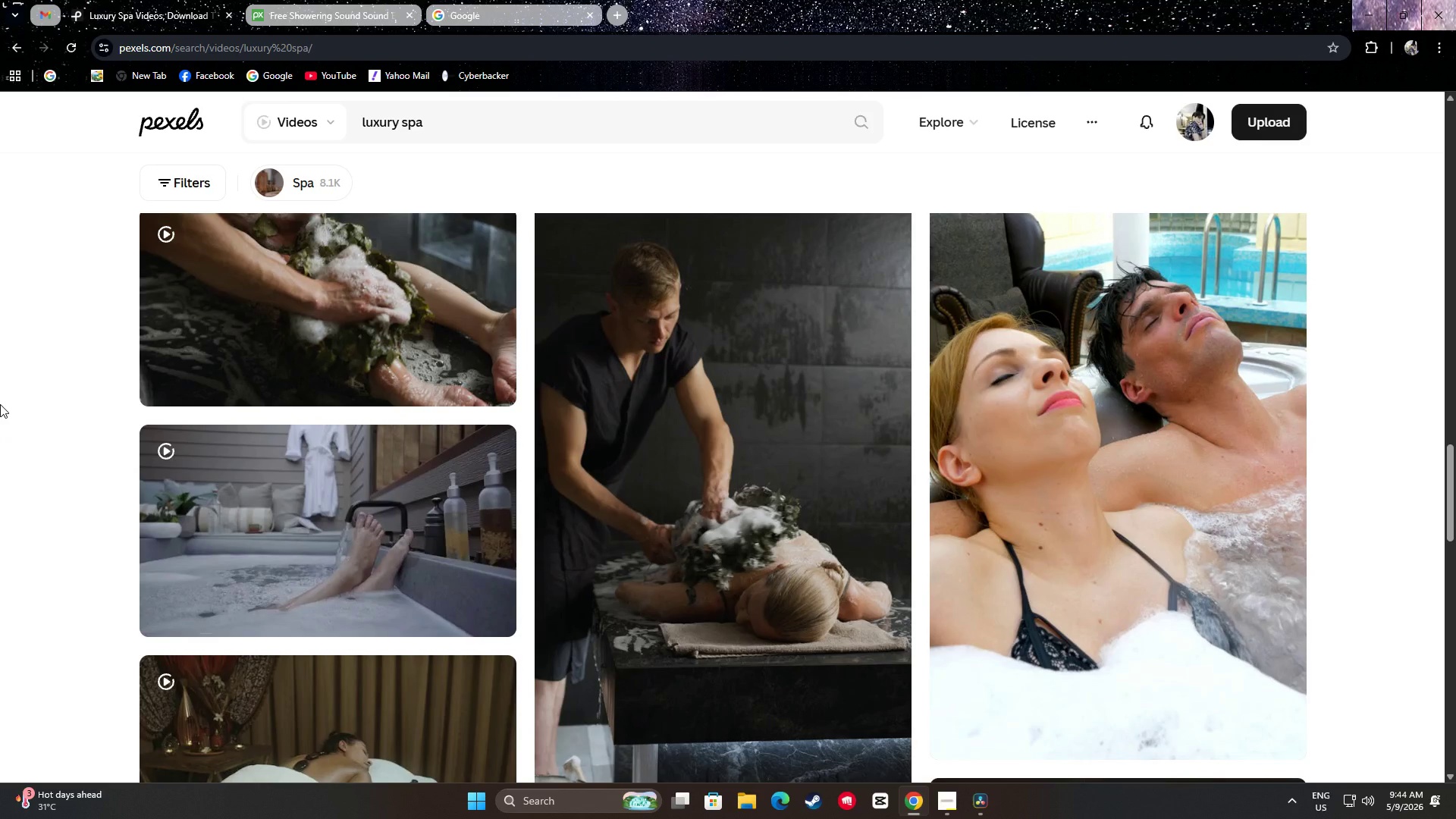 
left_click_drag(start_coordinate=[399, 123], to_coordinate=[356, 119])
 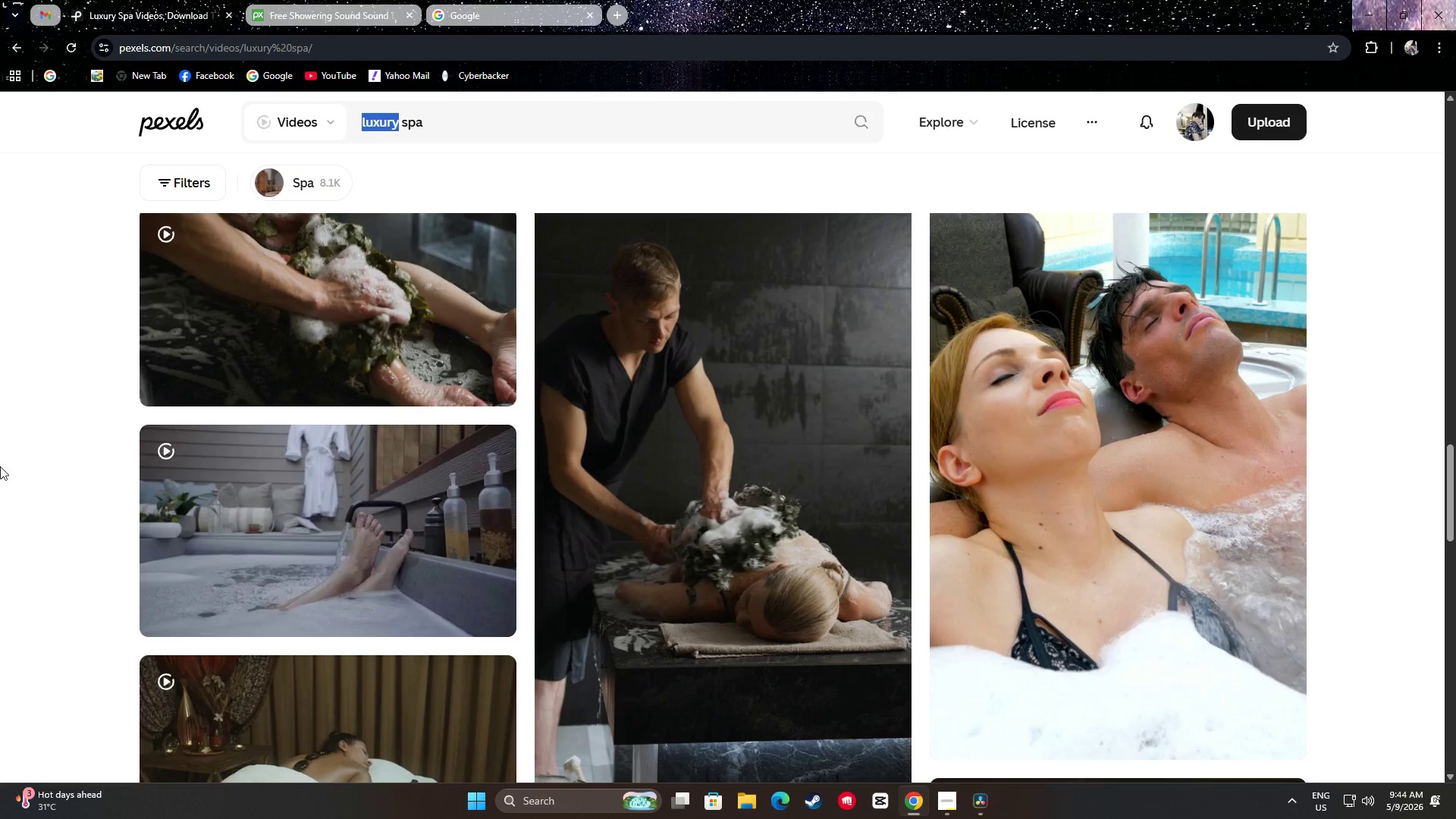 
scroll: coordinate [60, 431], scroll_direction: down, amount: 11.0
 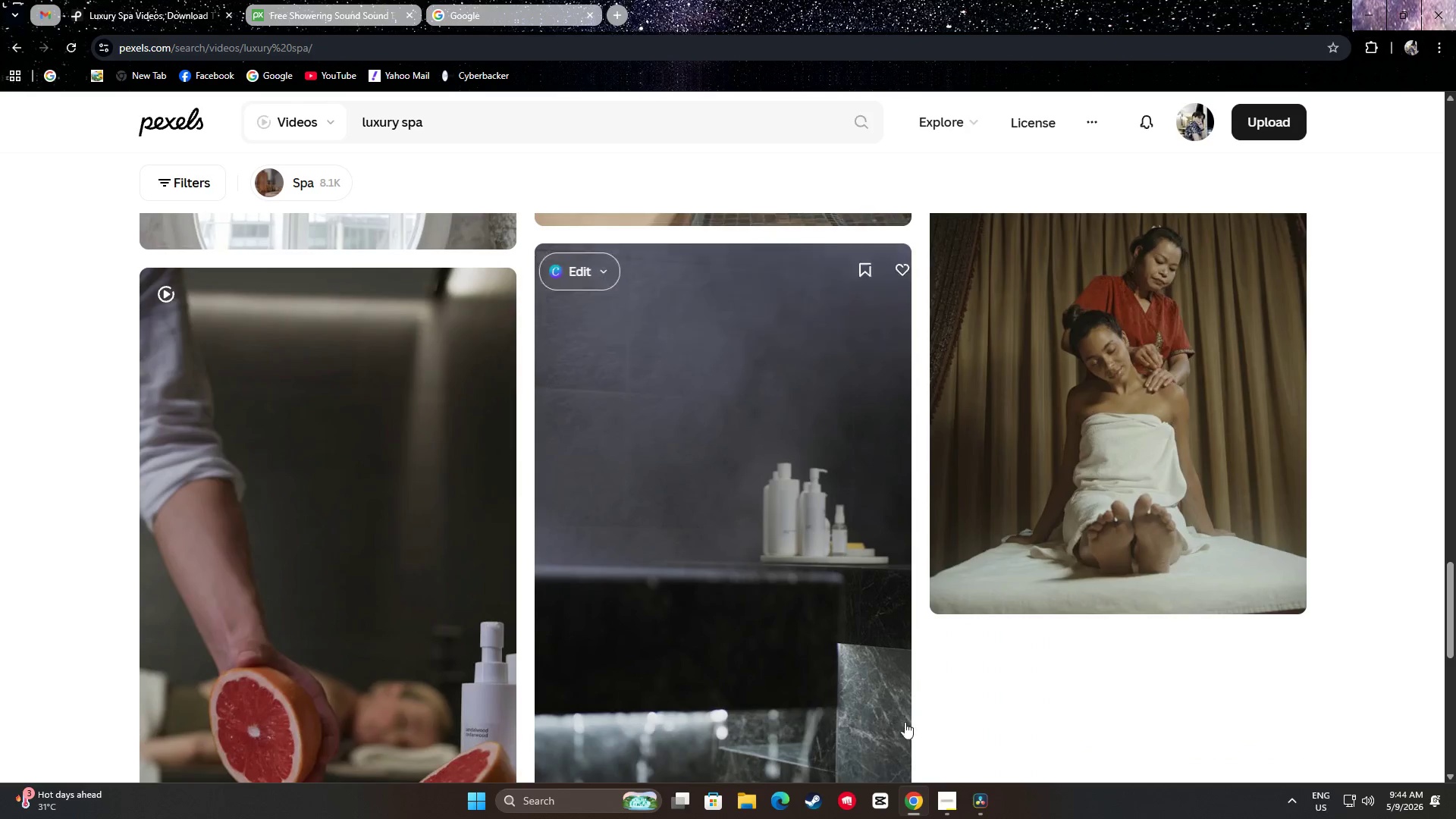 
left_click([951, 795])